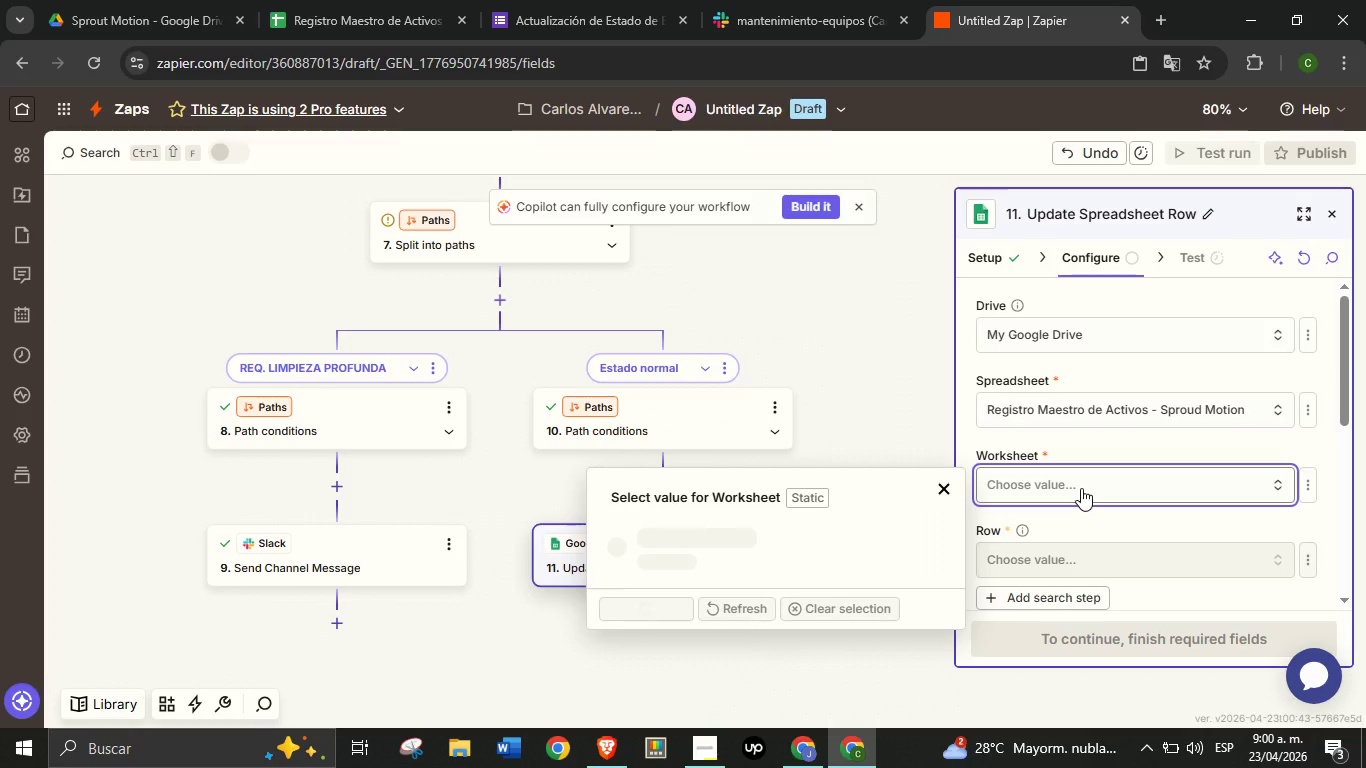 
left_click([1081, 488])
 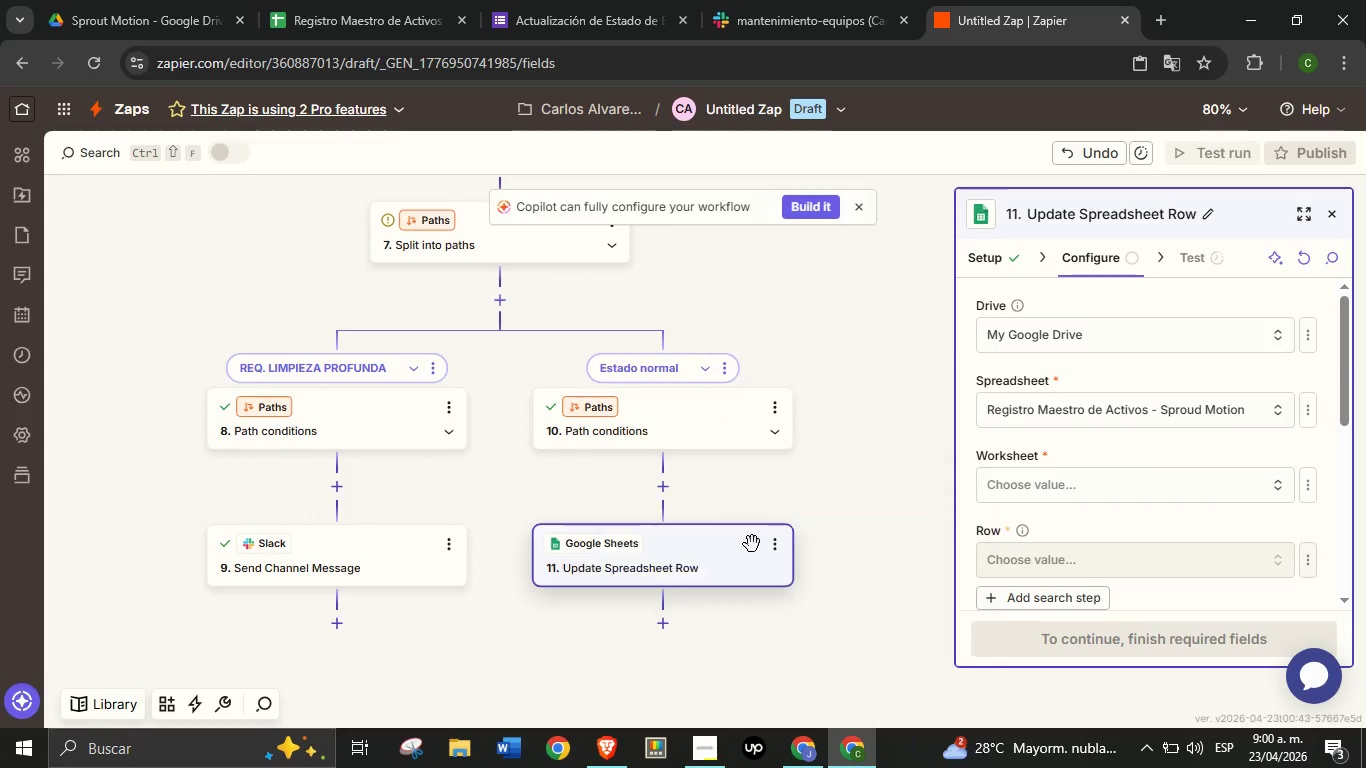 
left_click([752, 544])
 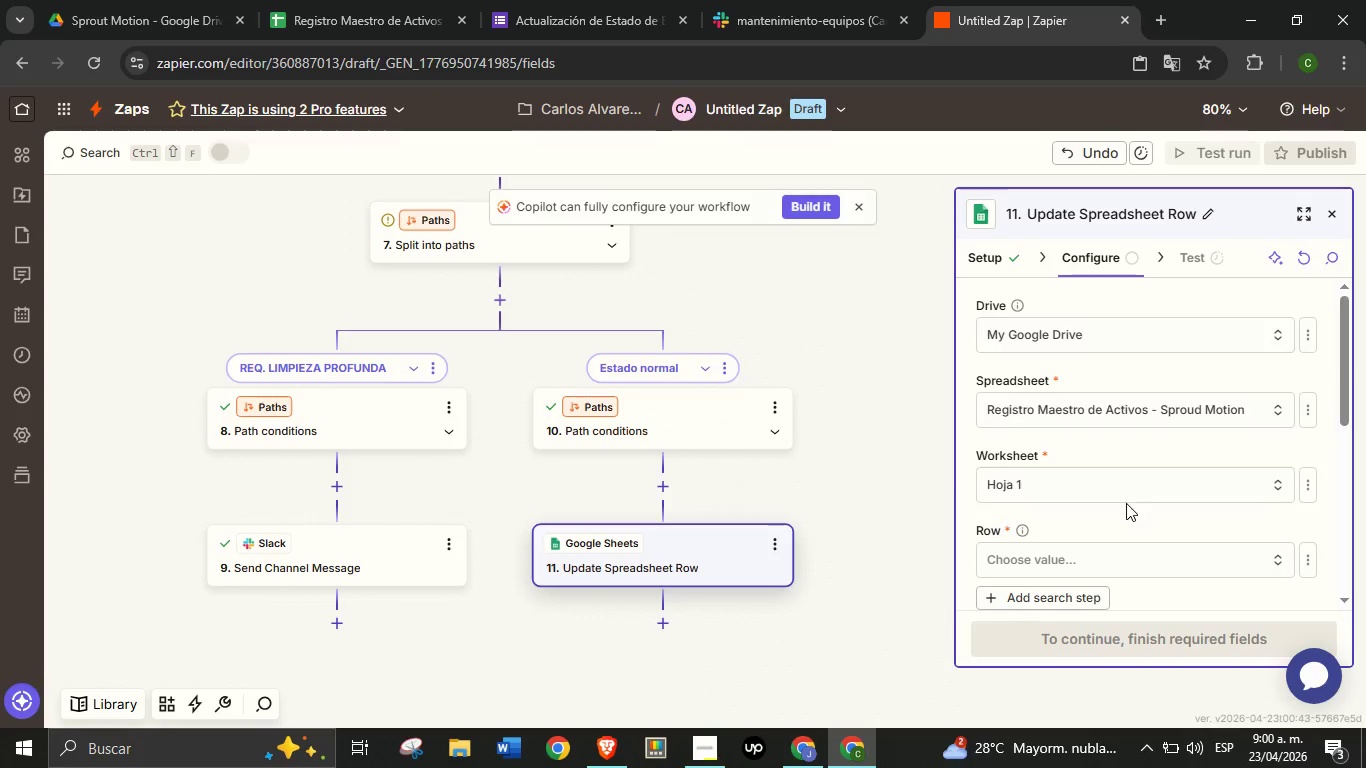 
scroll: coordinate [1126, 506], scroll_direction: down, amount: 1.0
 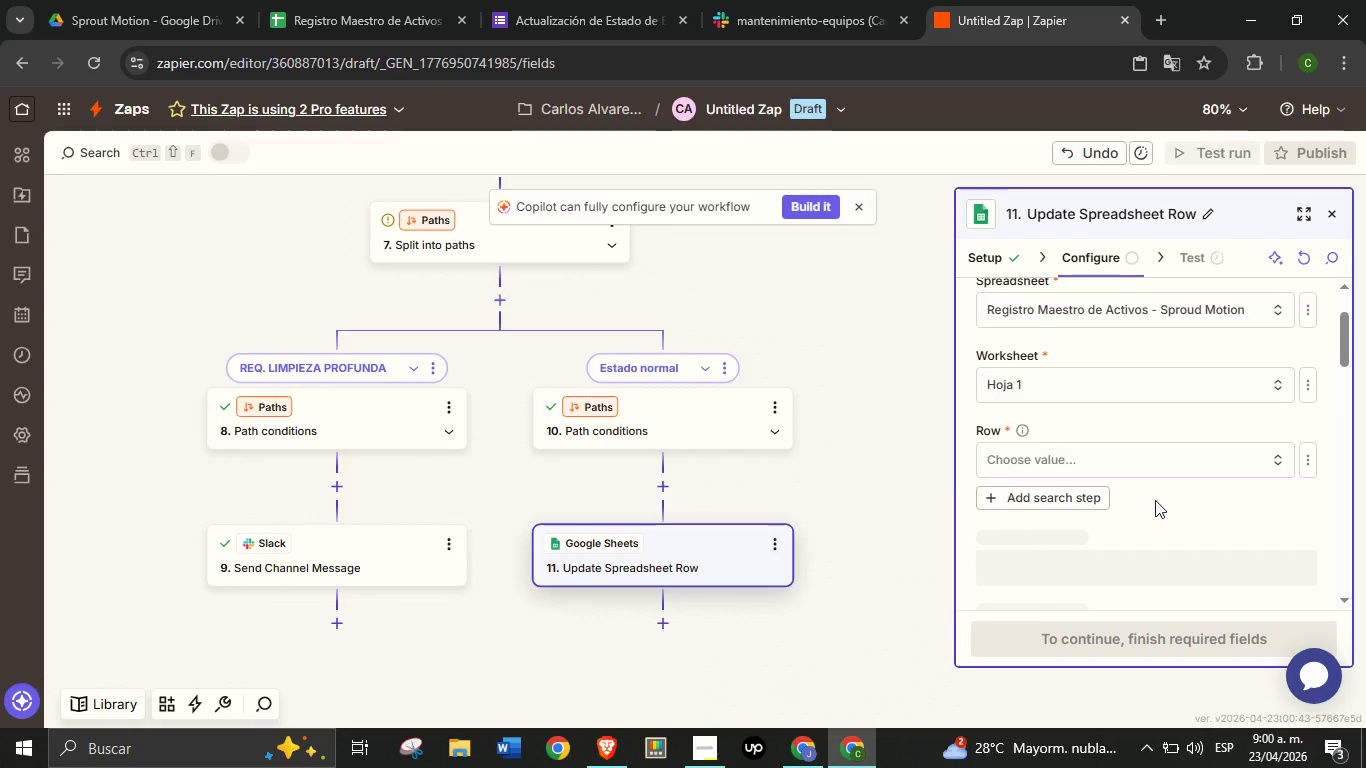 
left_click([1155, 500])
 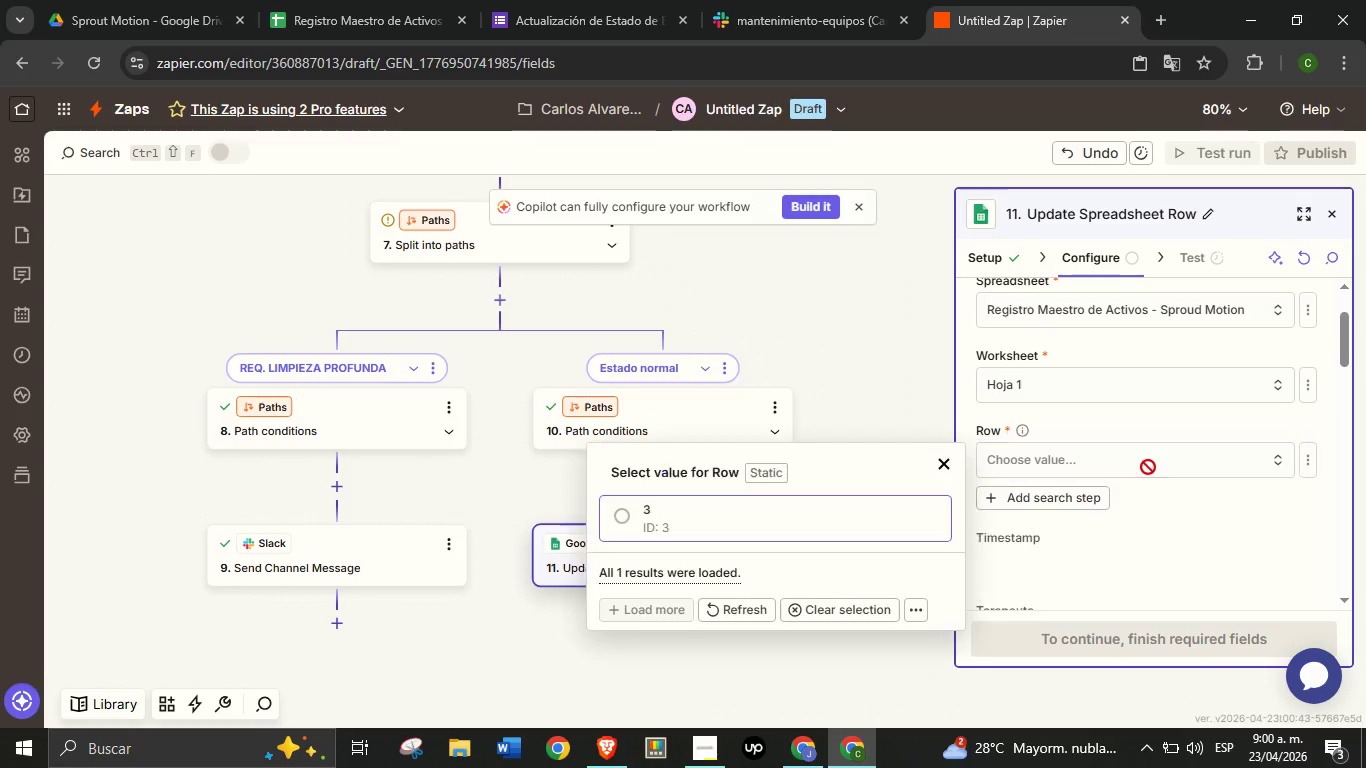 
left_click([1148, 467])
 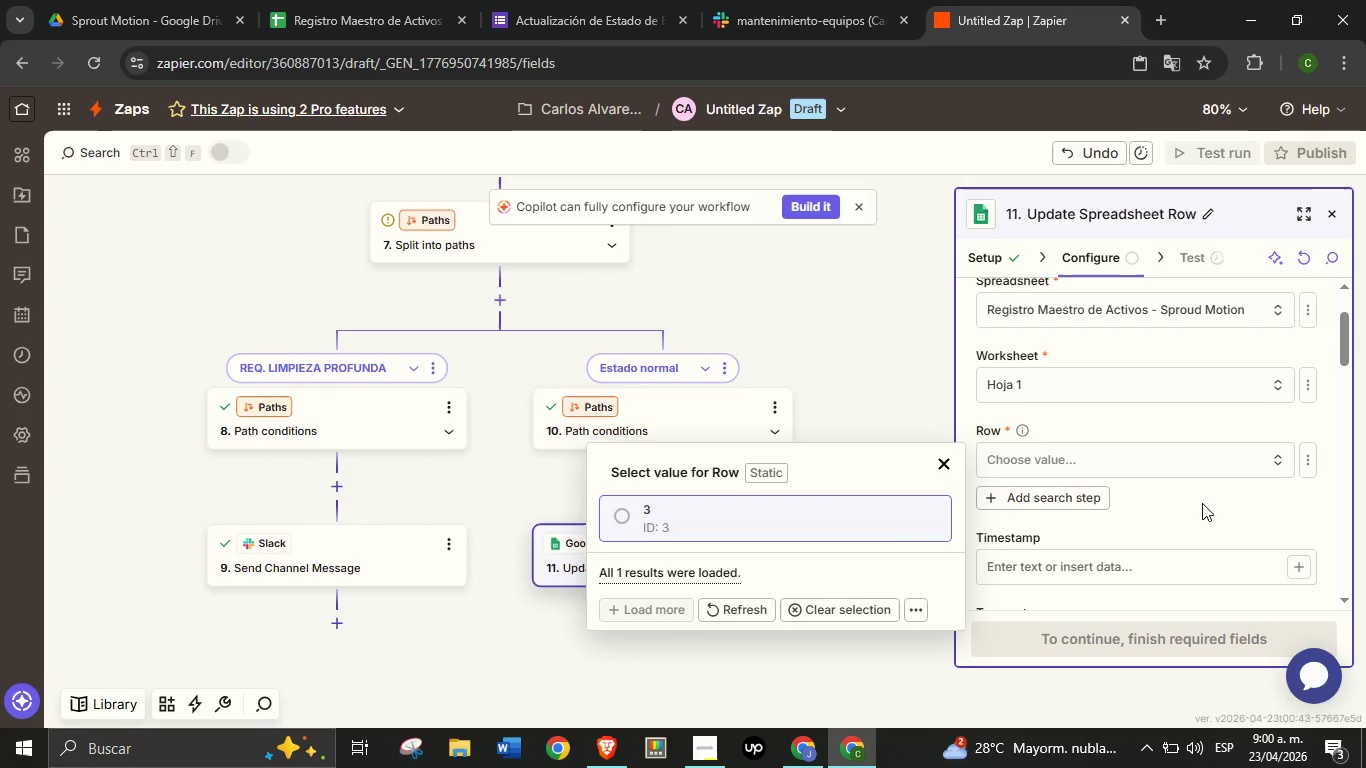 
left_click([1202, 503])
 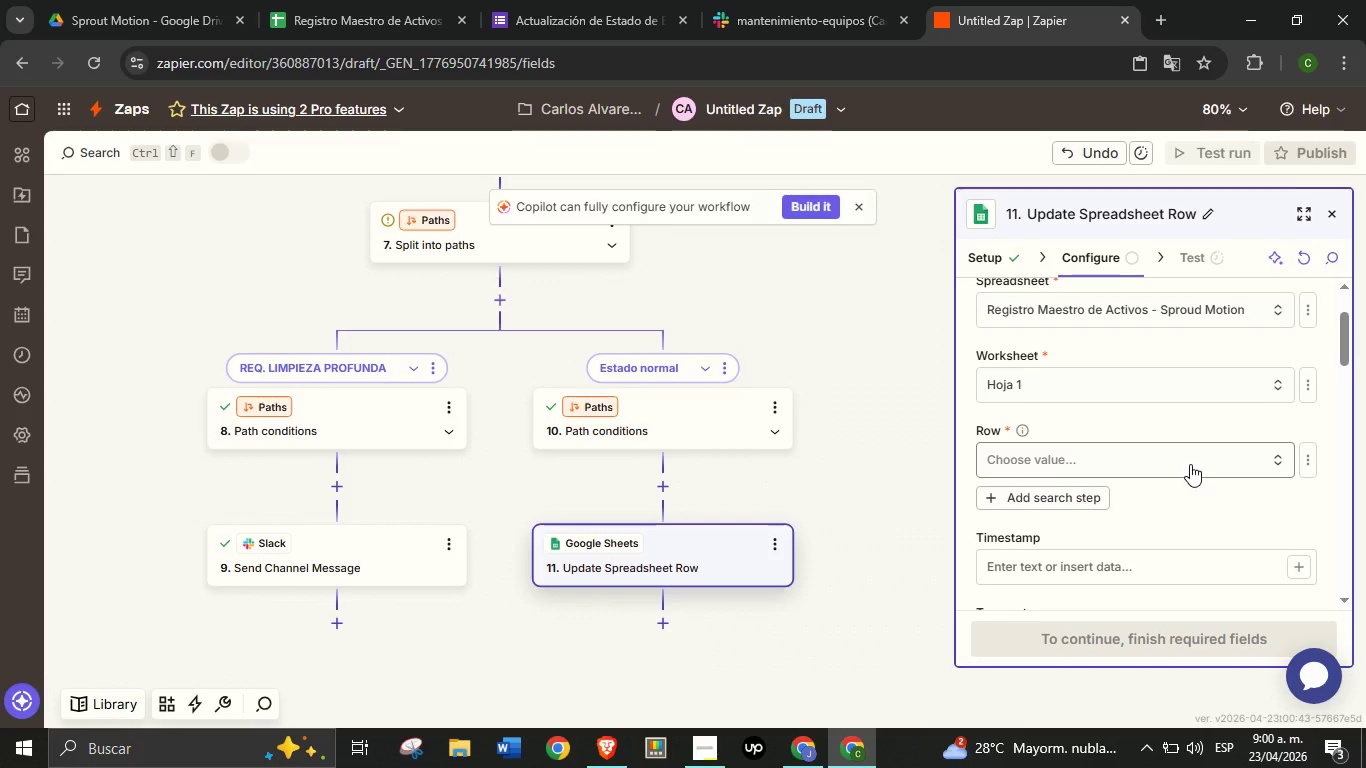 
left_click([1190, 464])
 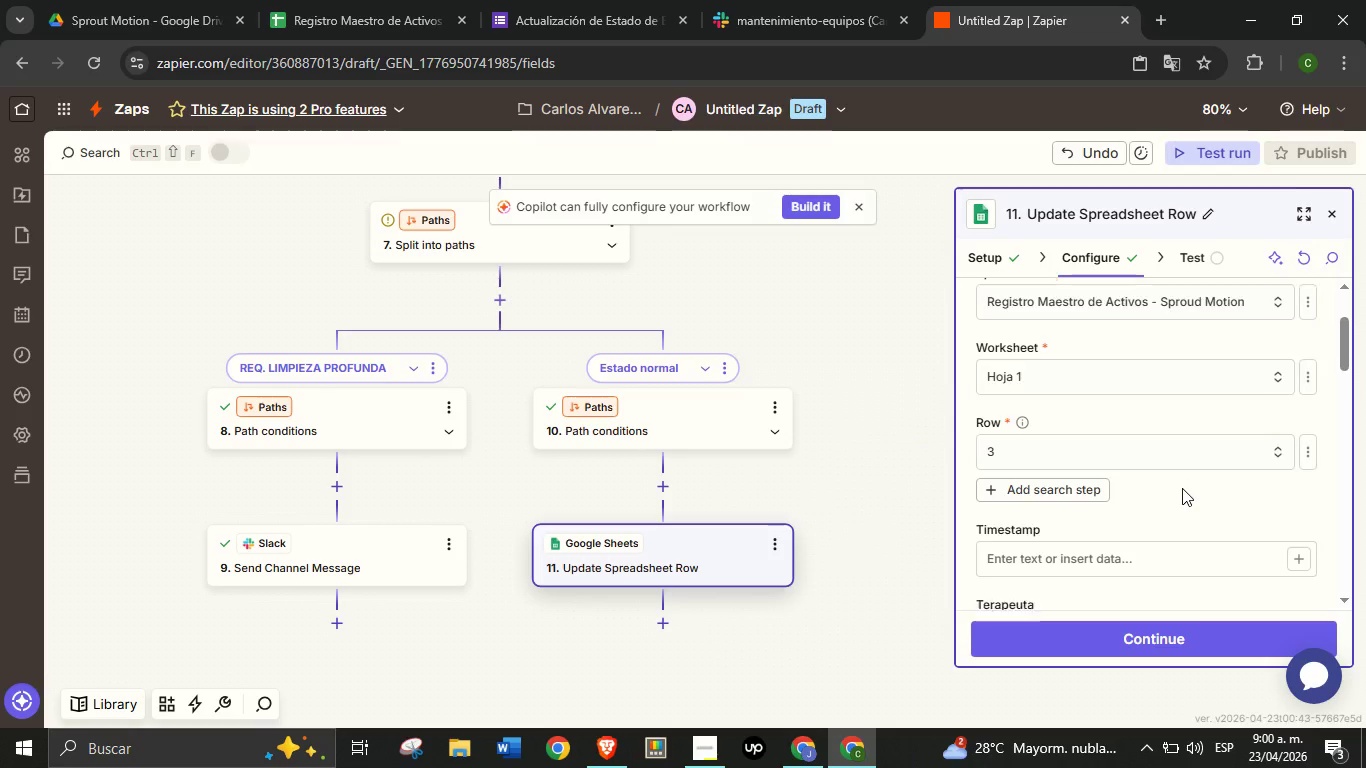 
scroll: coordinate [1180, 472], scroll_direction: down, amount: 4.0
 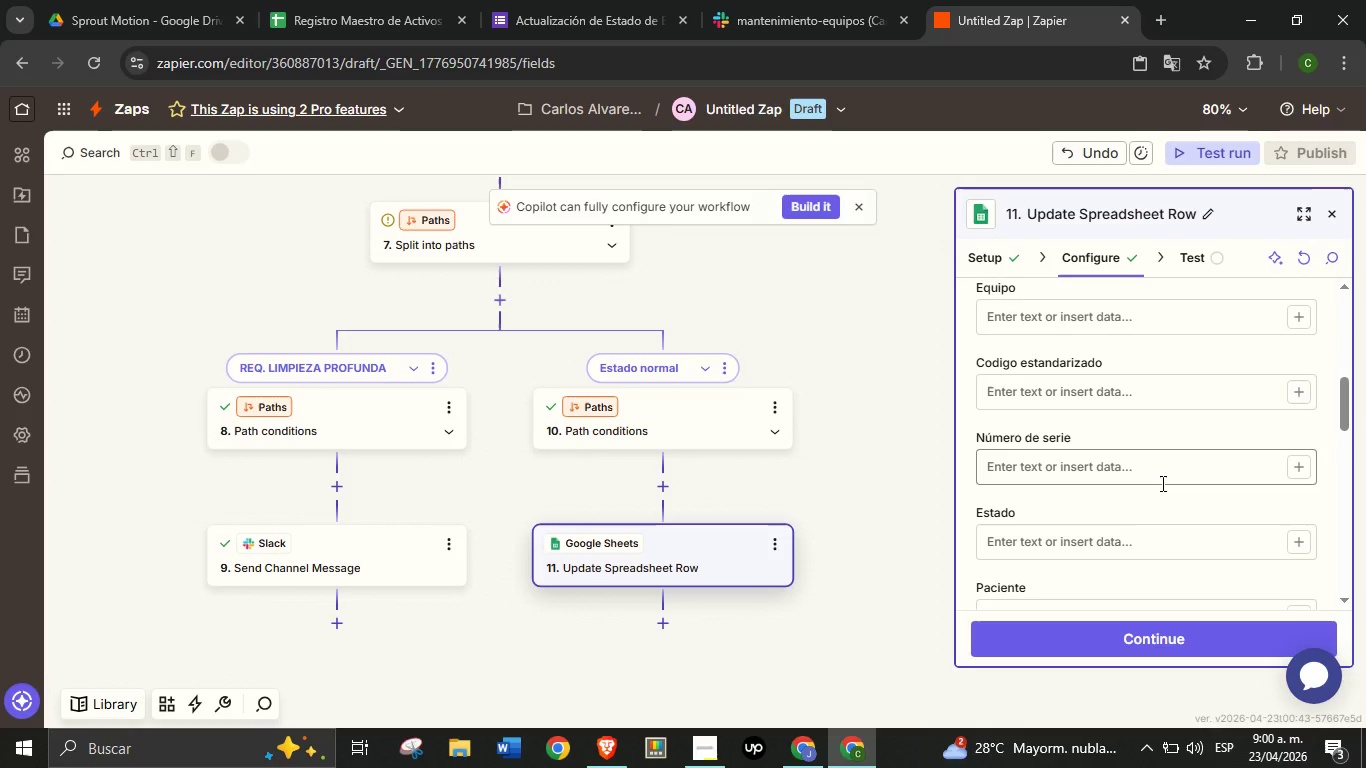 
wait(6.38)
 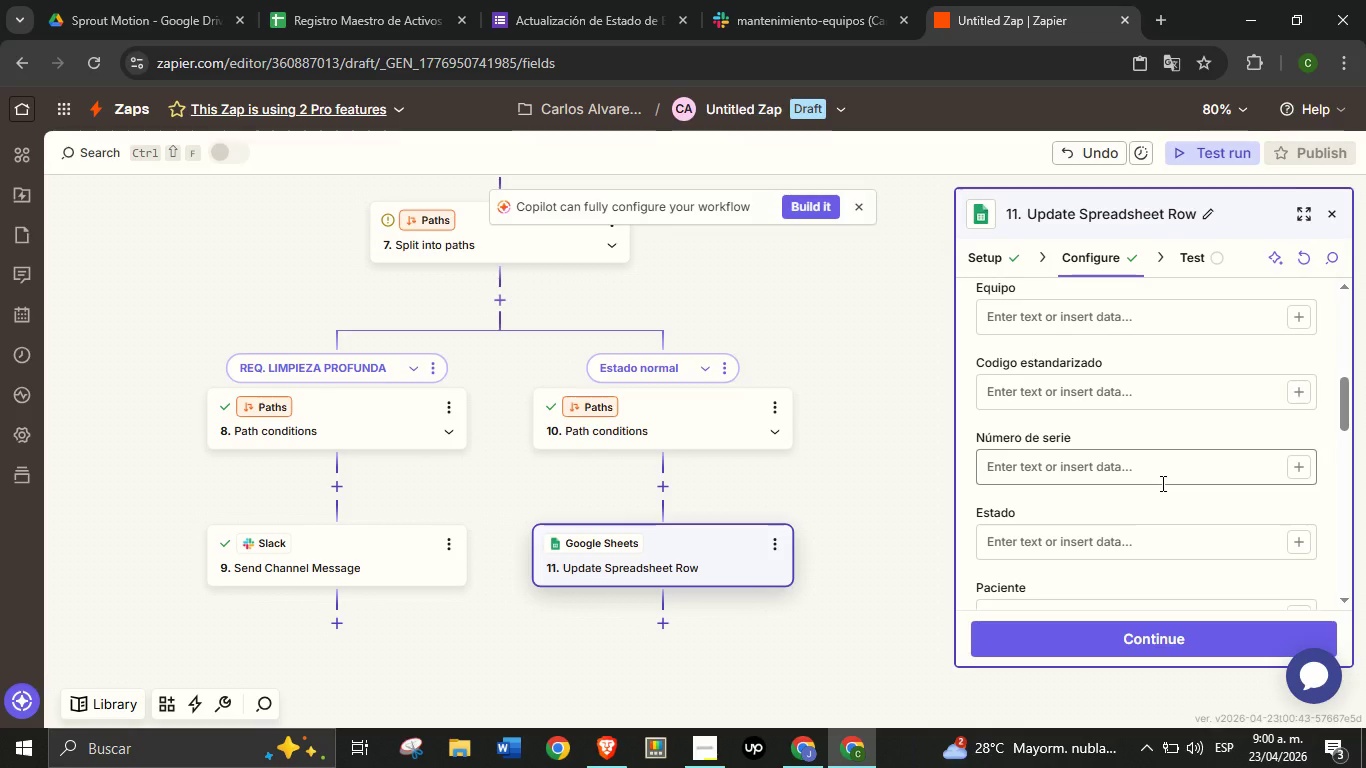 
scroll: coordinate [1136, 481], scroll_direction: down, amount: 6.0
 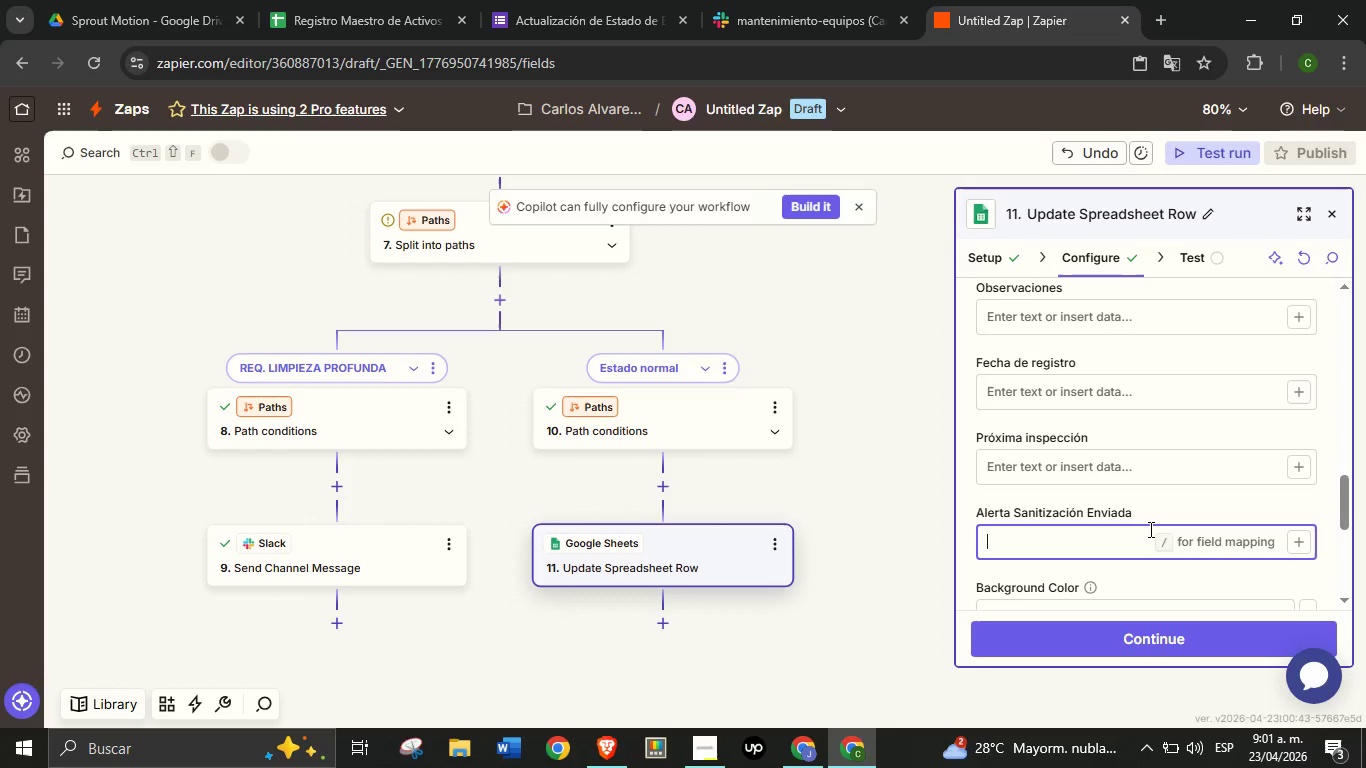 
left_click([1149, 529])
 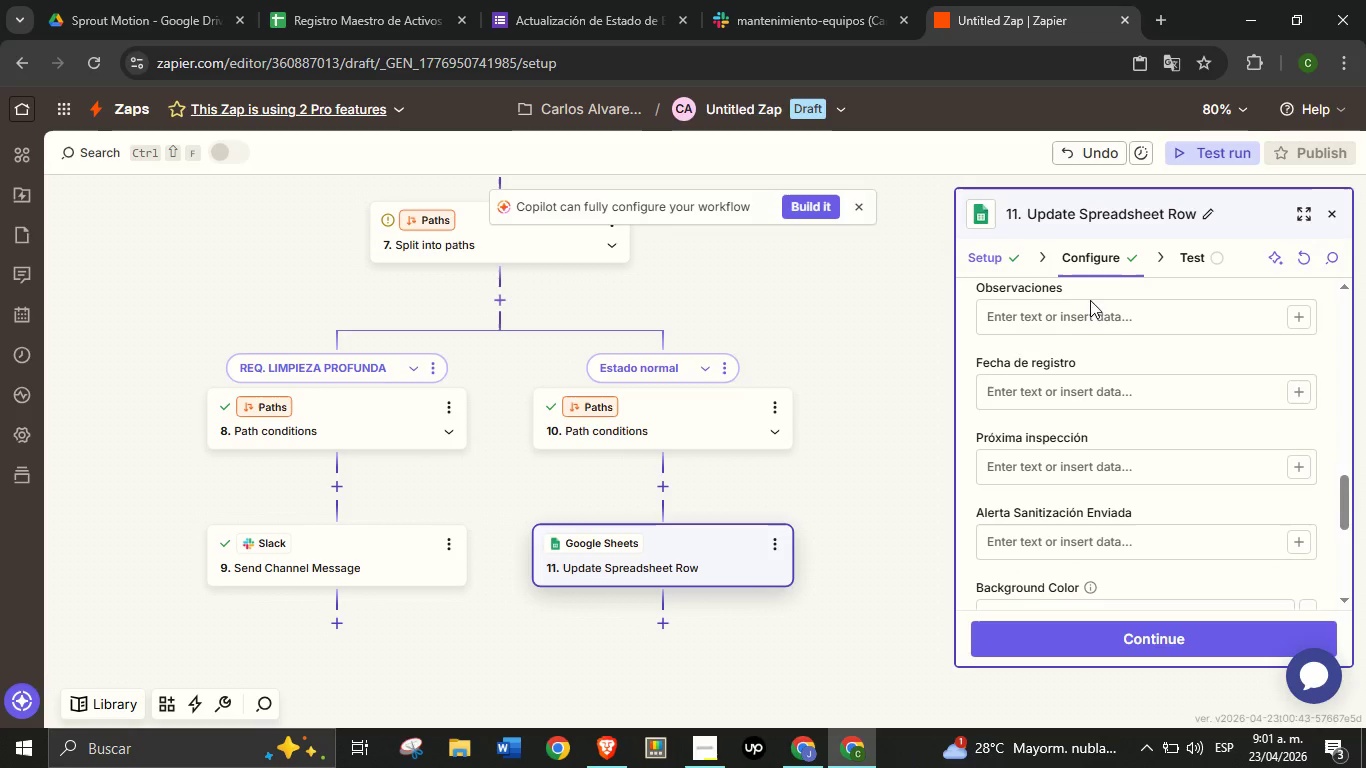 
wait(54.34)
 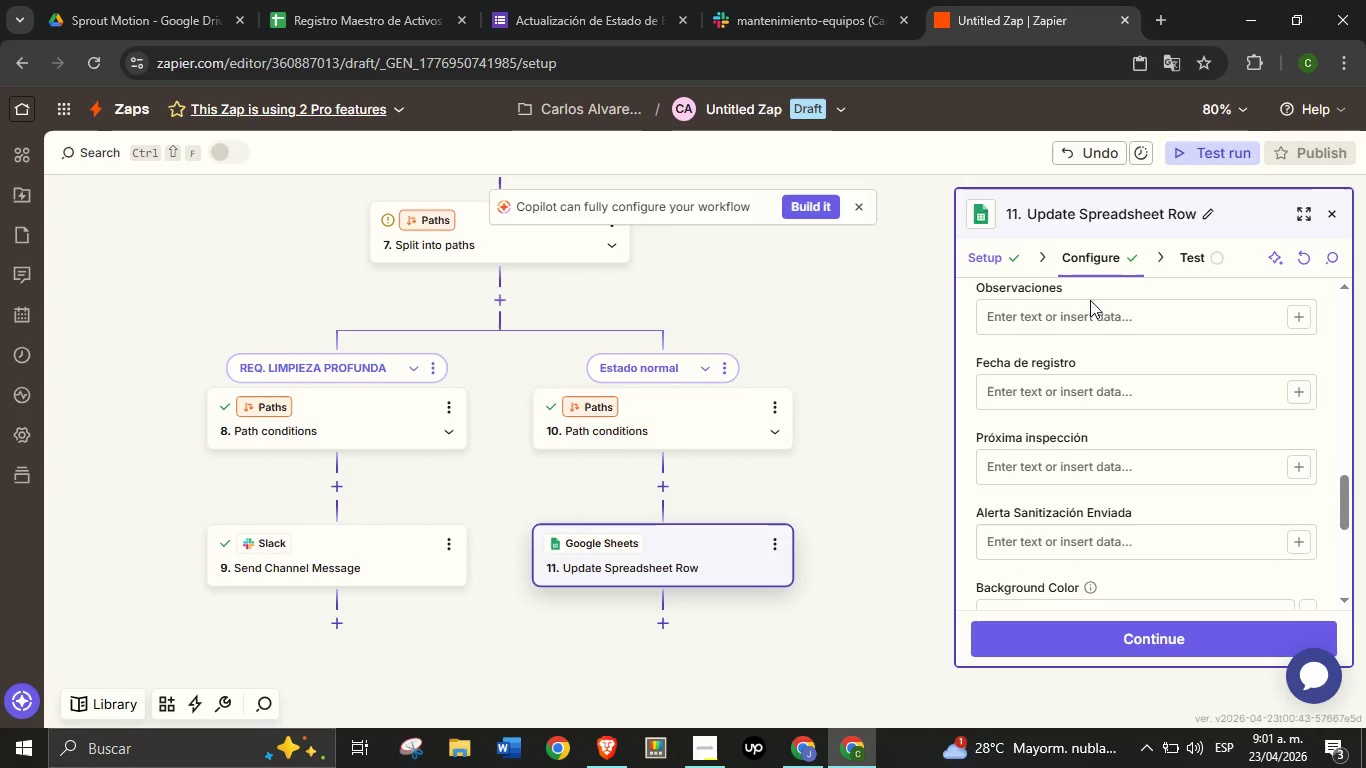 
scroll: coordinate [1242, 399], scroll_direction: up, amount: 1.0
 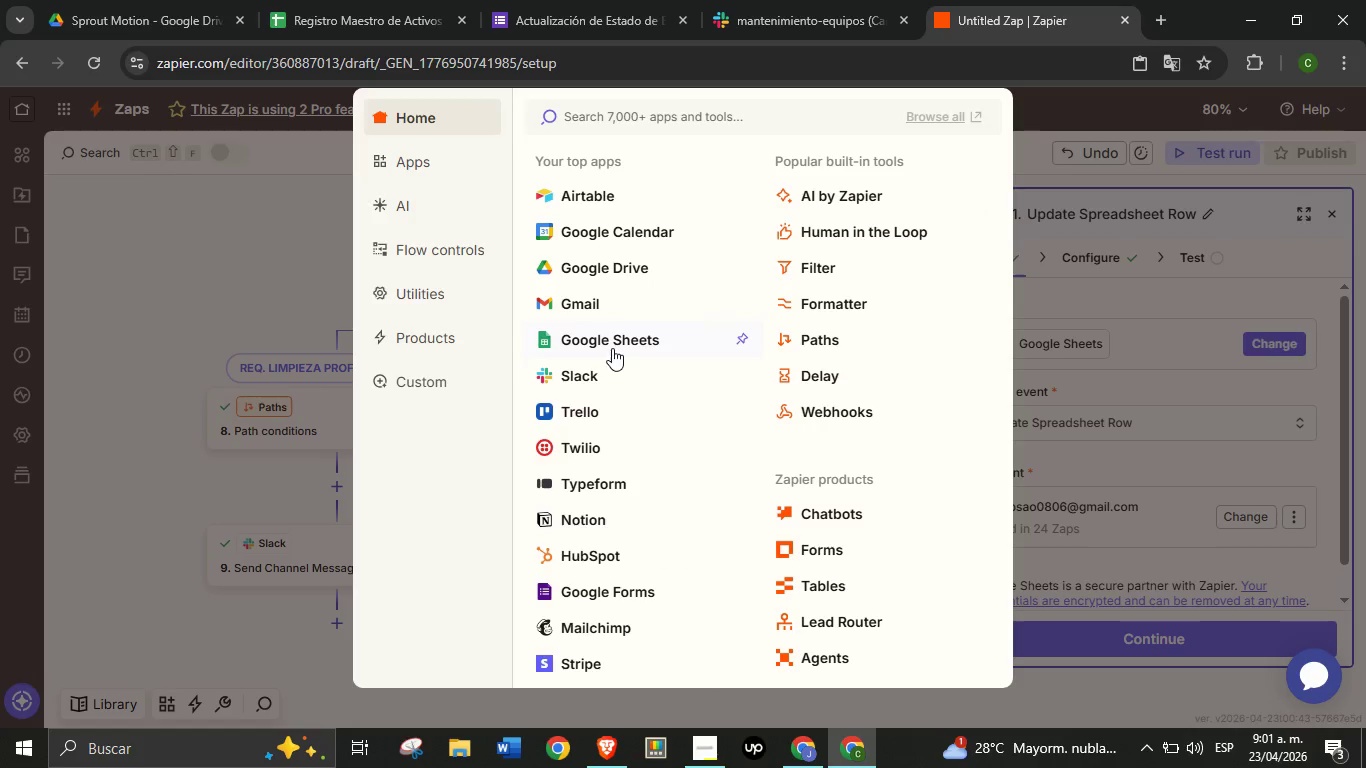 
left_click([594, 378])
 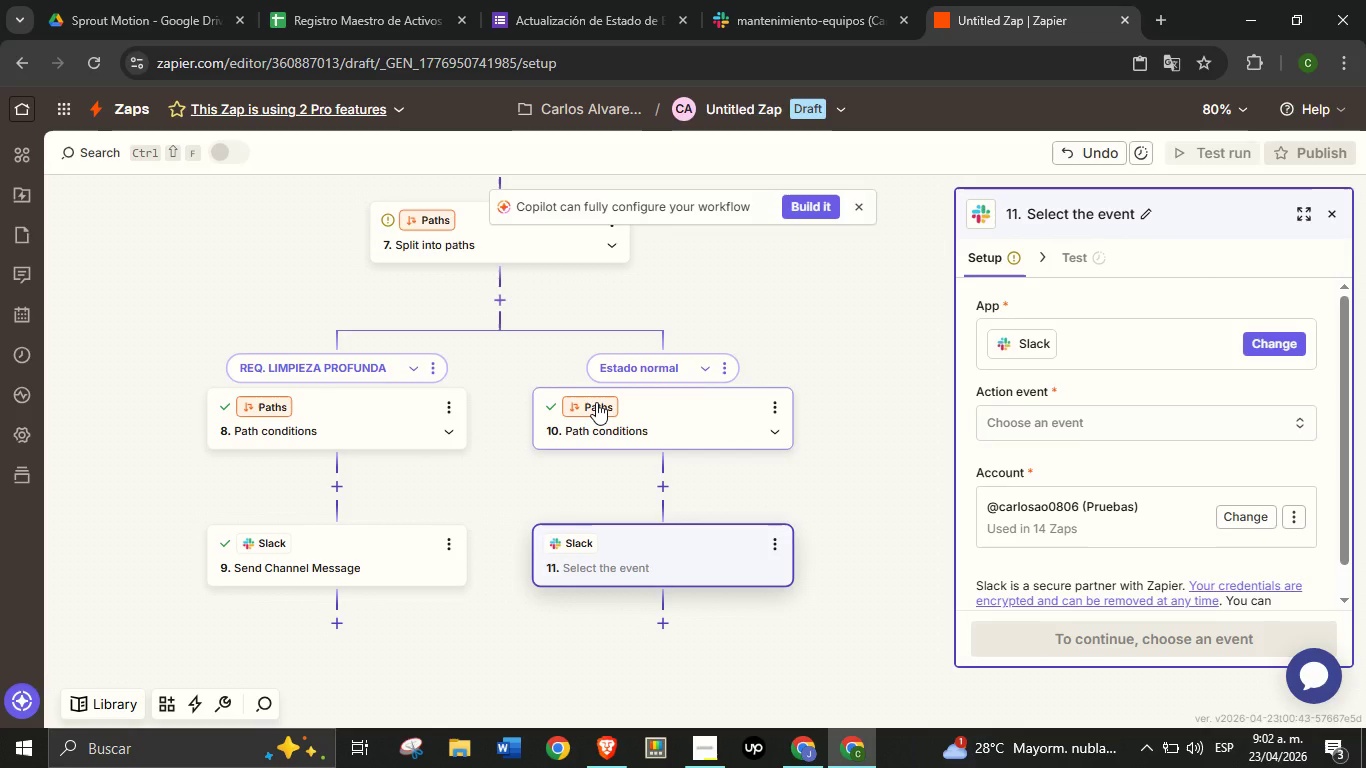 
wait(18.41)
 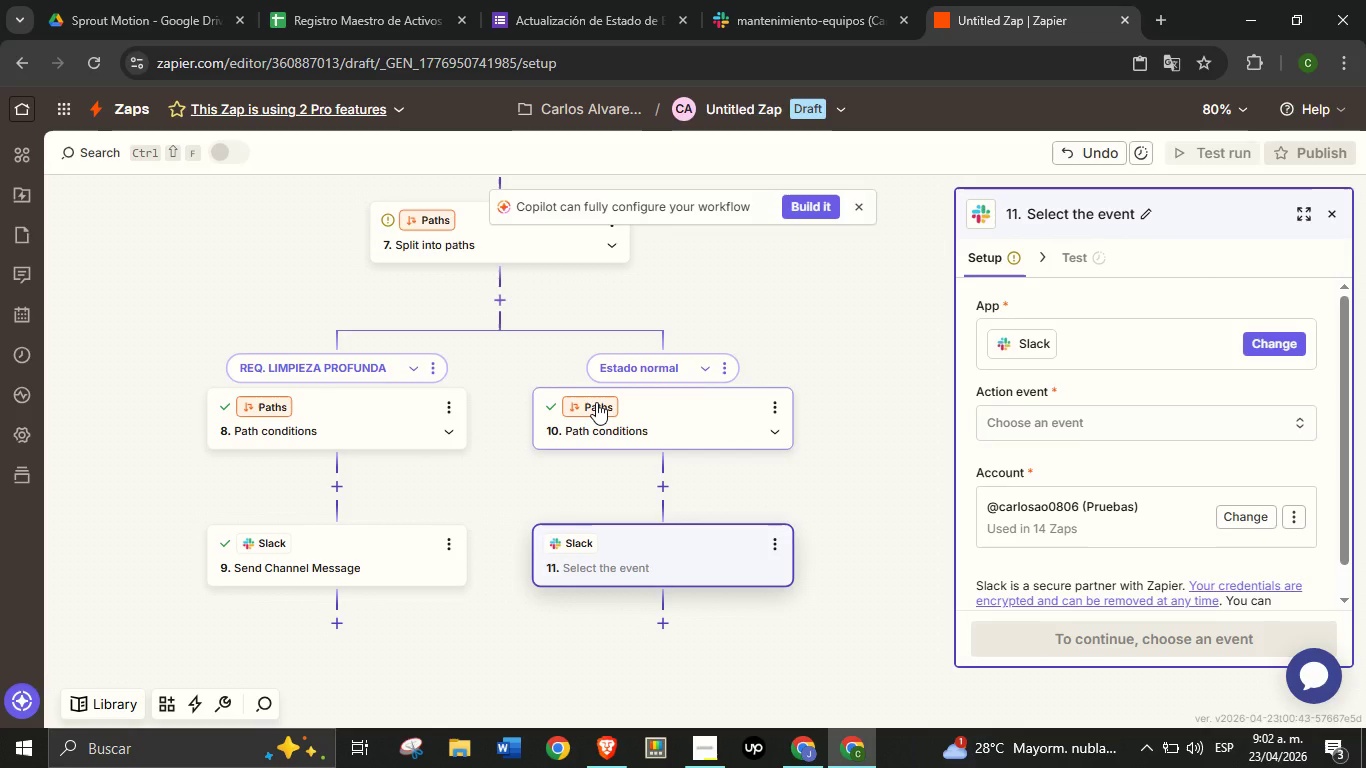 
left_click([1044, 429])
 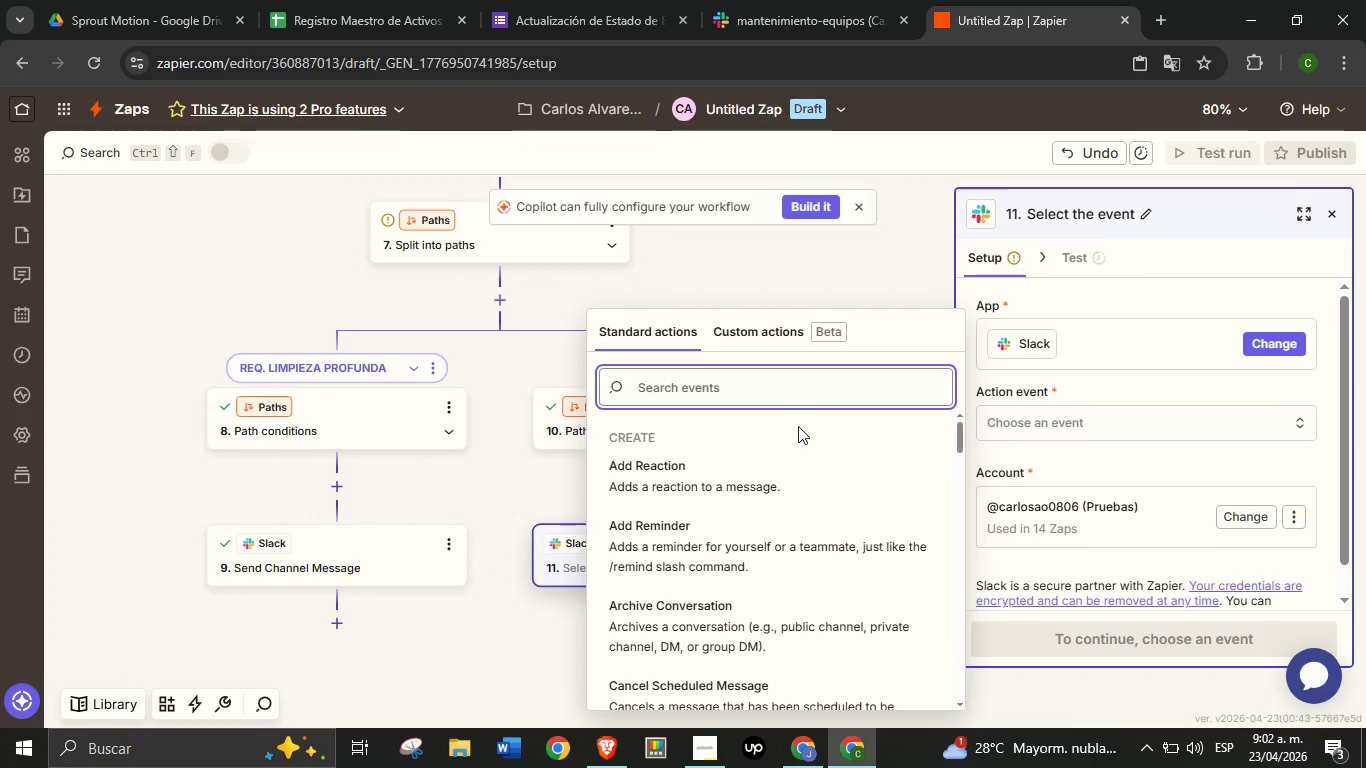 
type(send)
 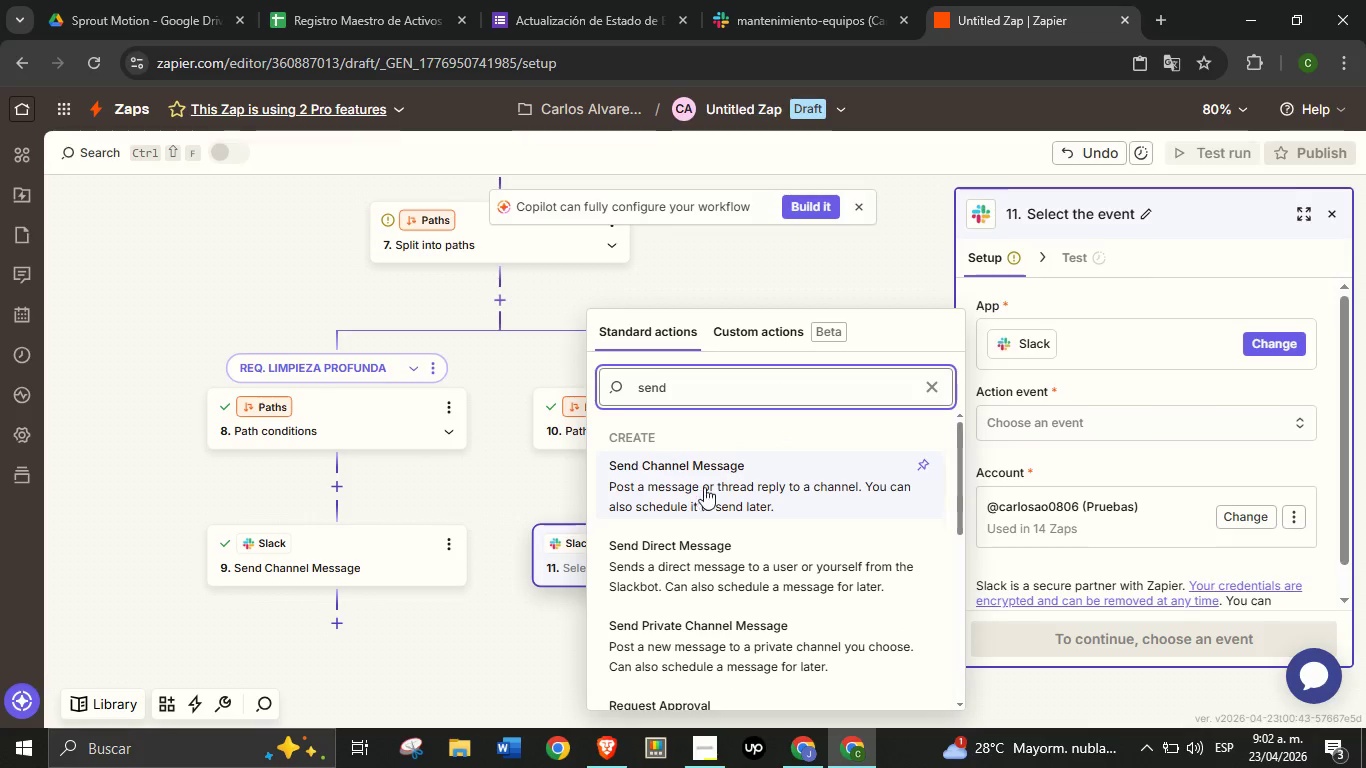 
left_click([701, 490])
 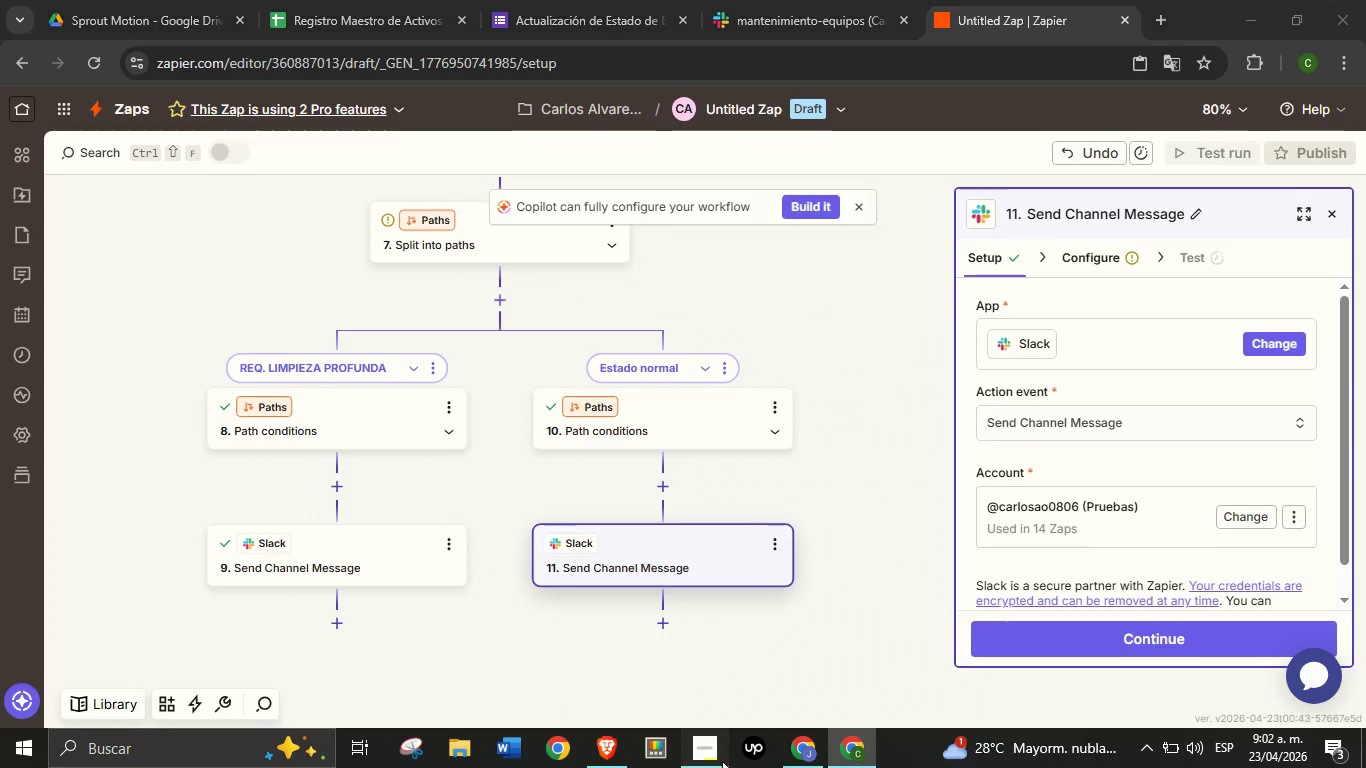 
left_click([722, 761])